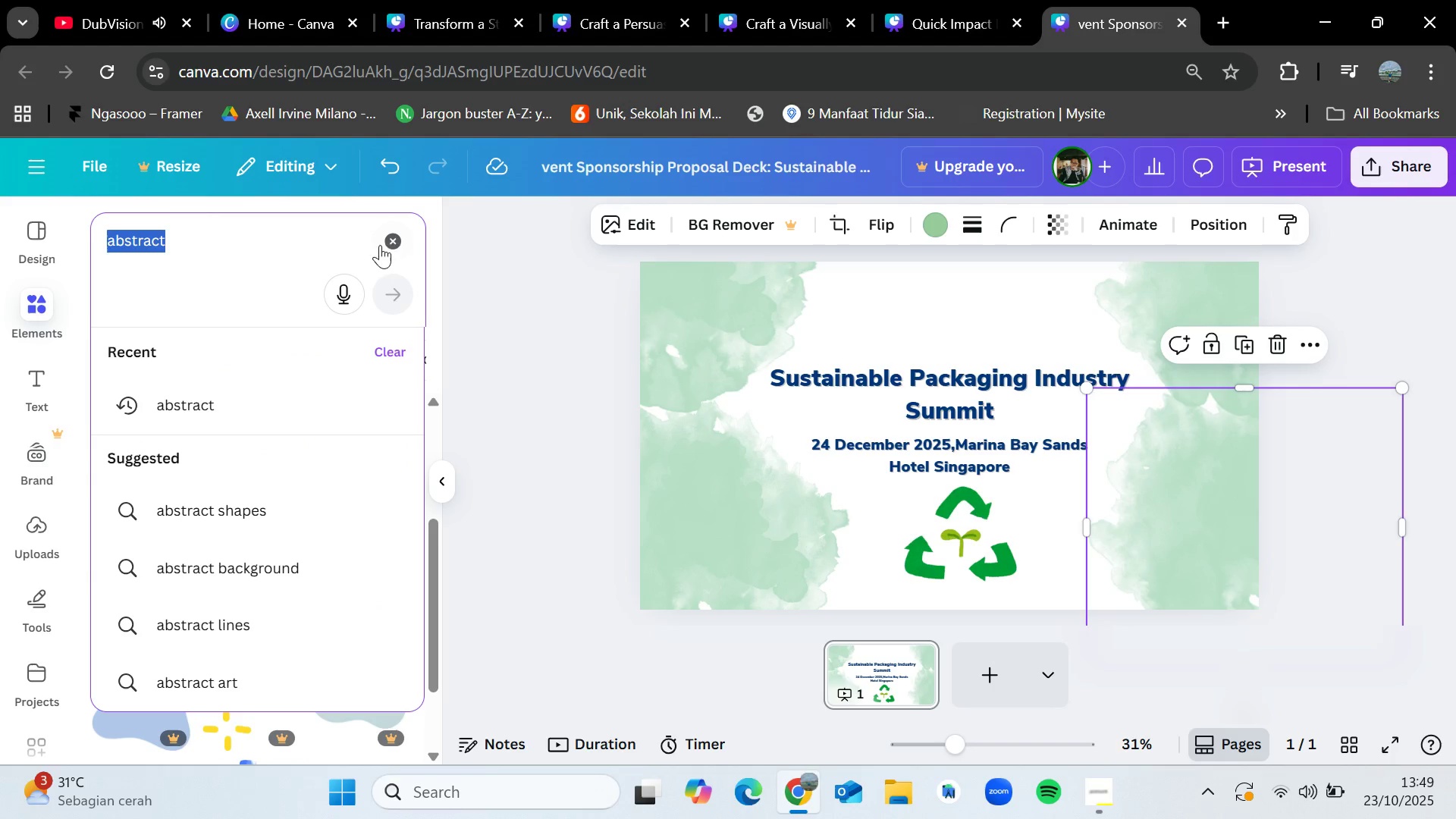 
left_click([391, 243])
 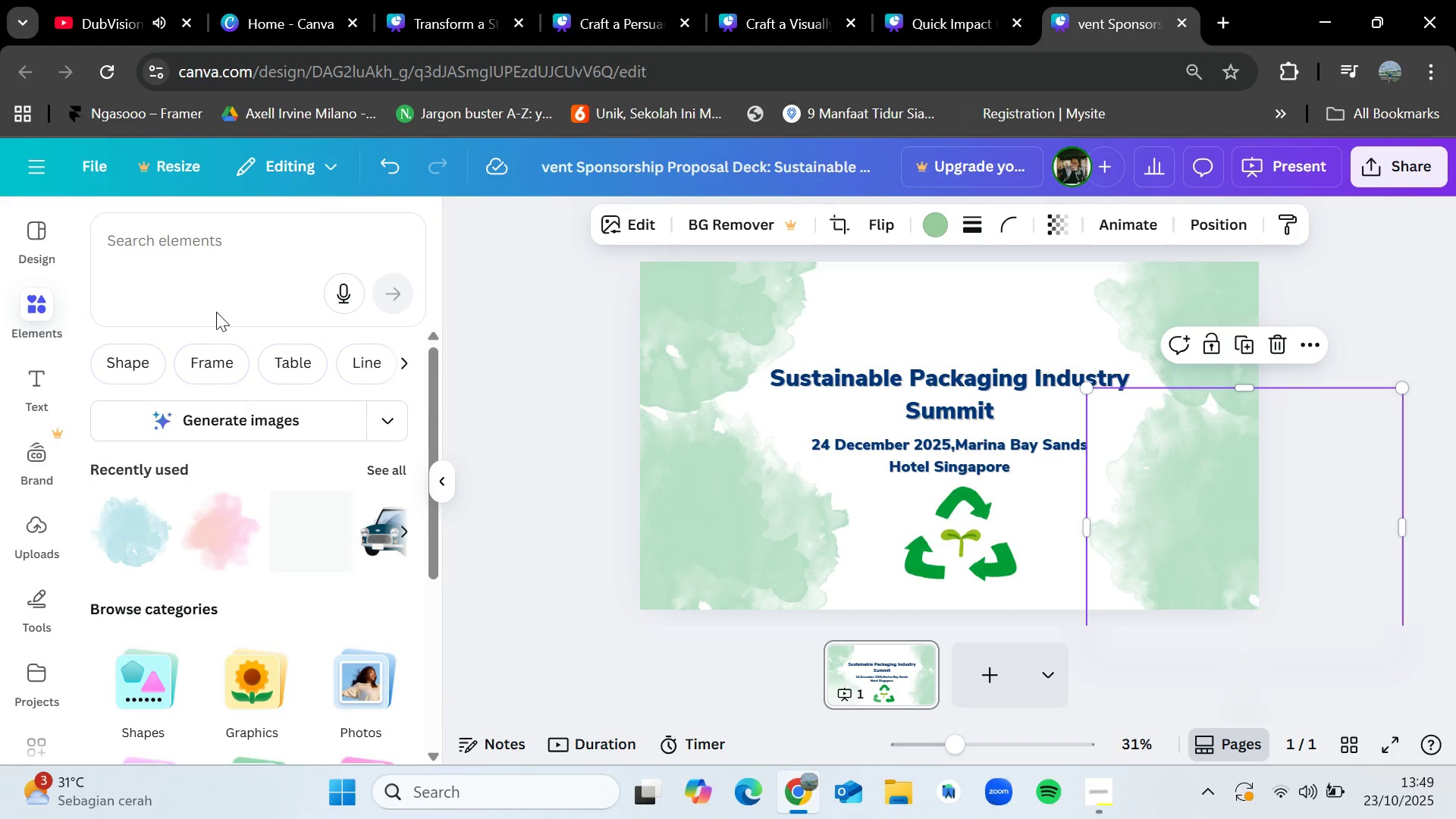 
left_click([216, 258])
 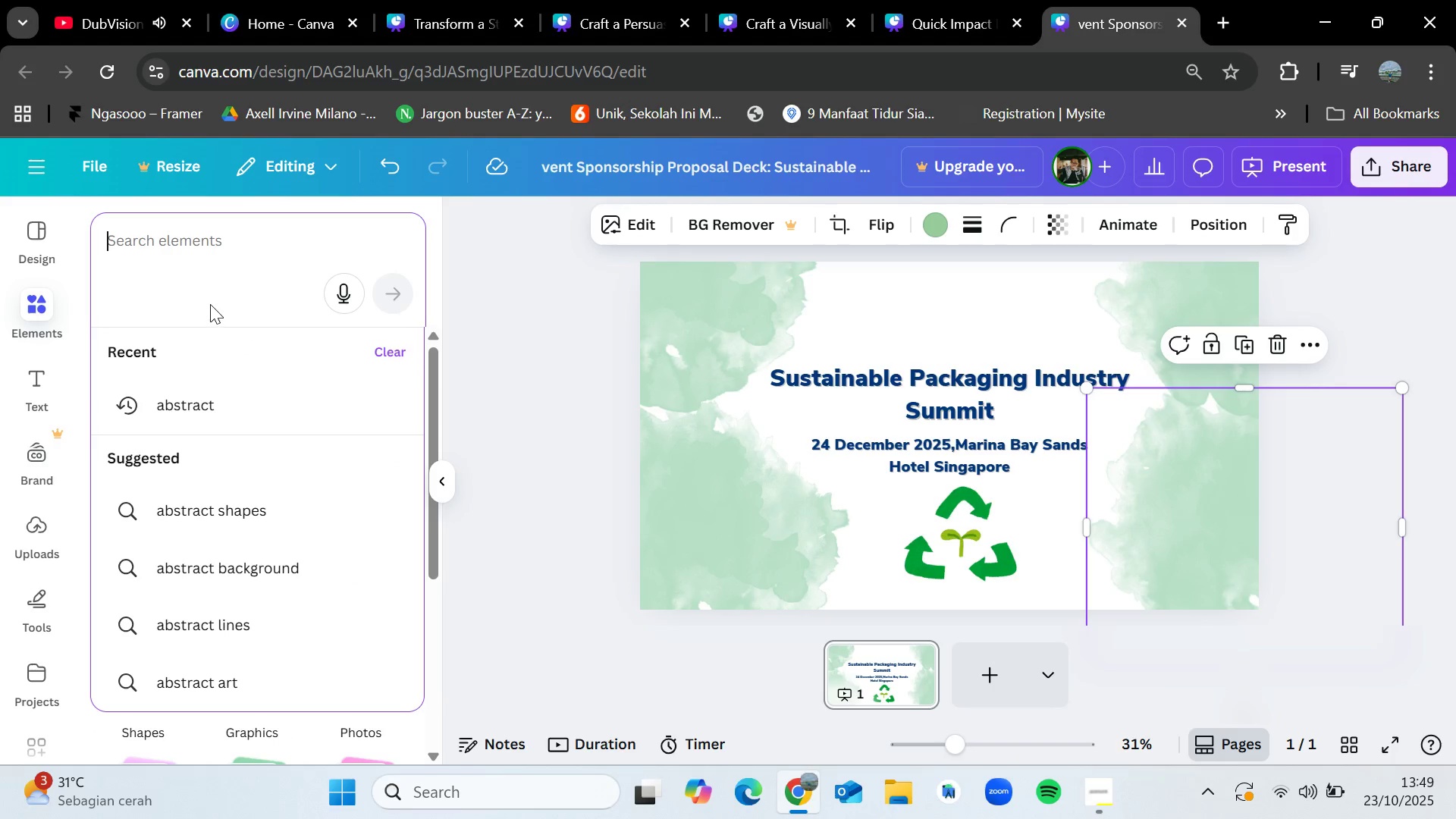 
type(bio)
 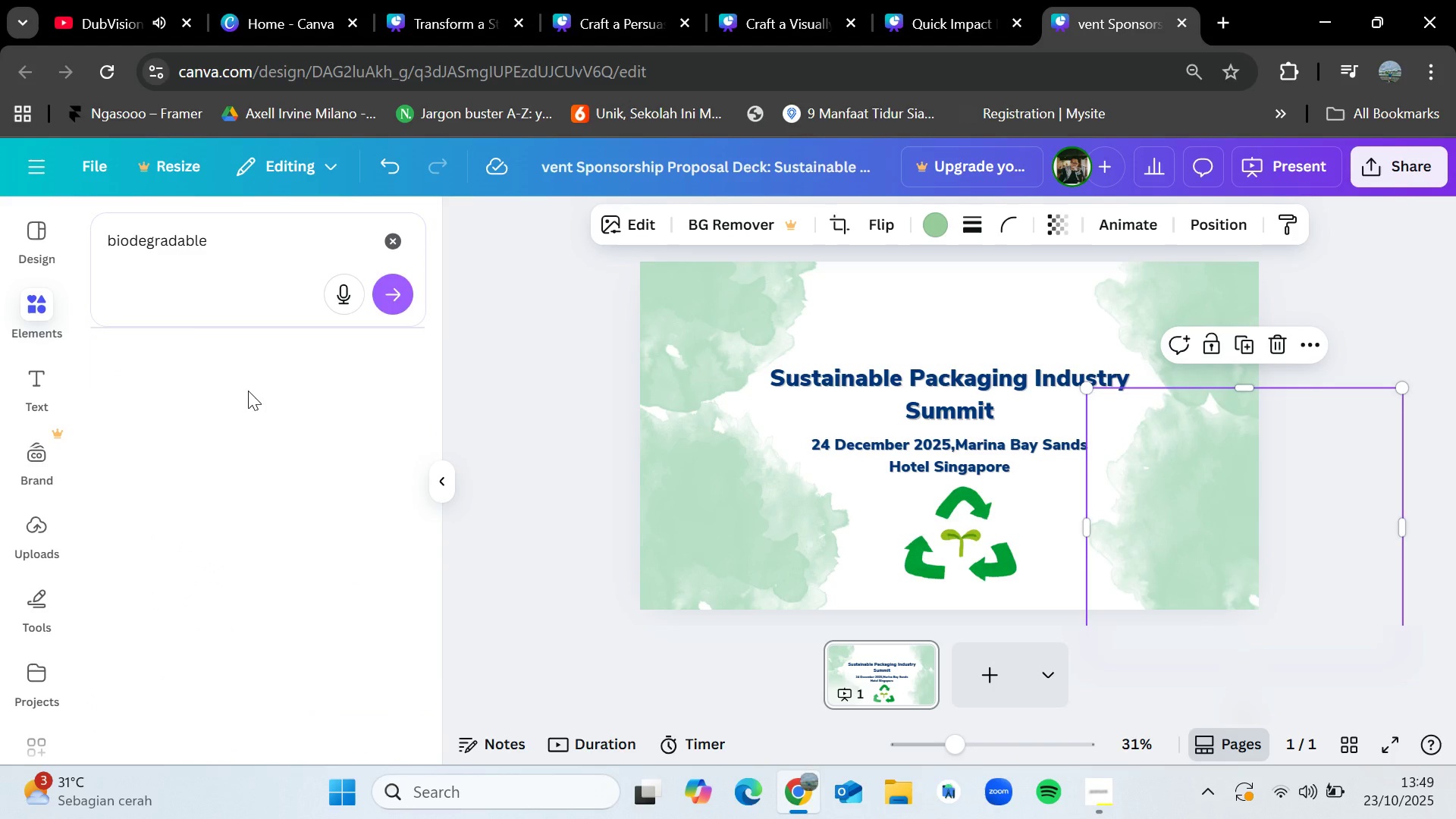 
mouse_move([268, 377])
 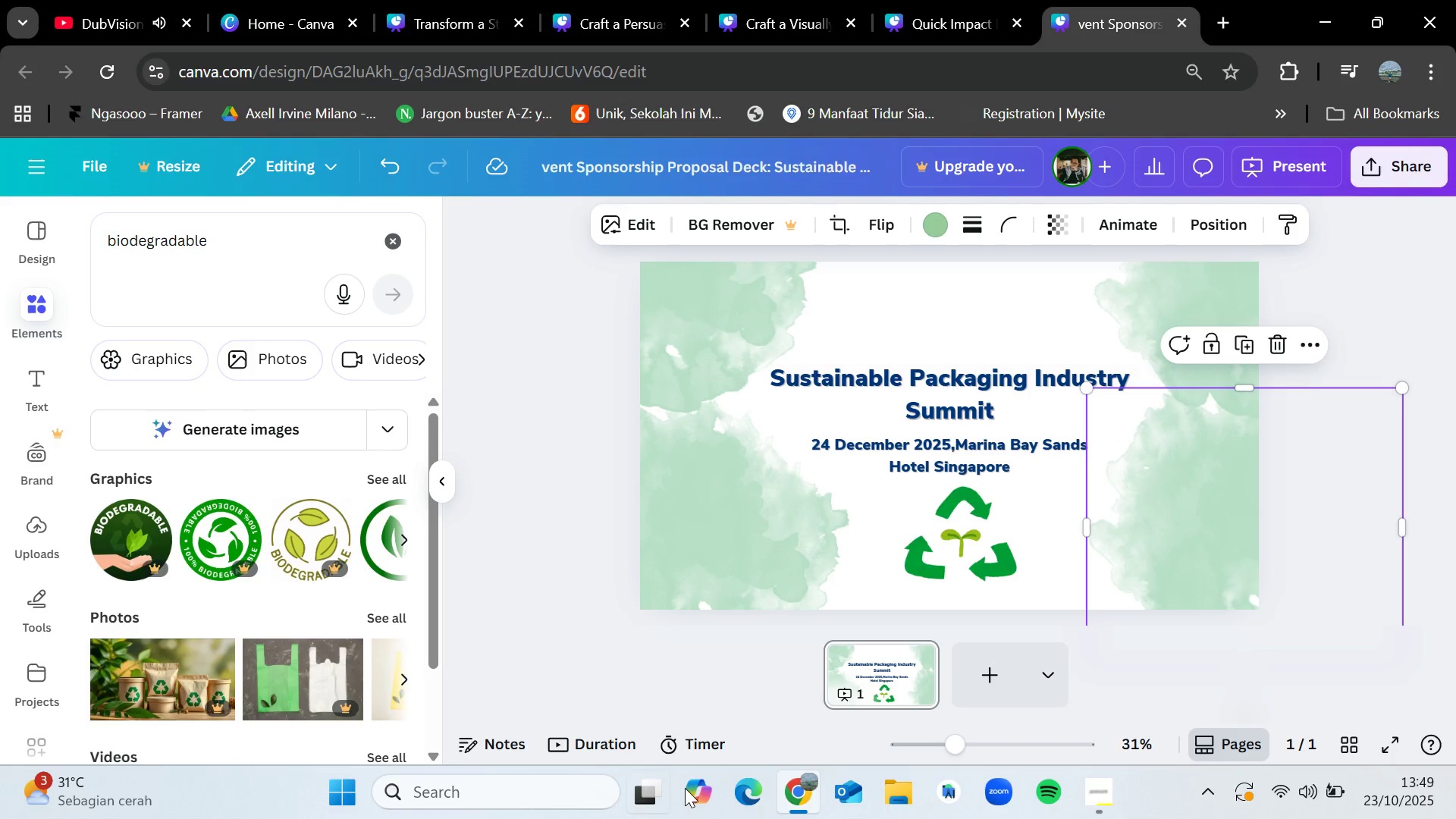 
left_click([1004, 676])
 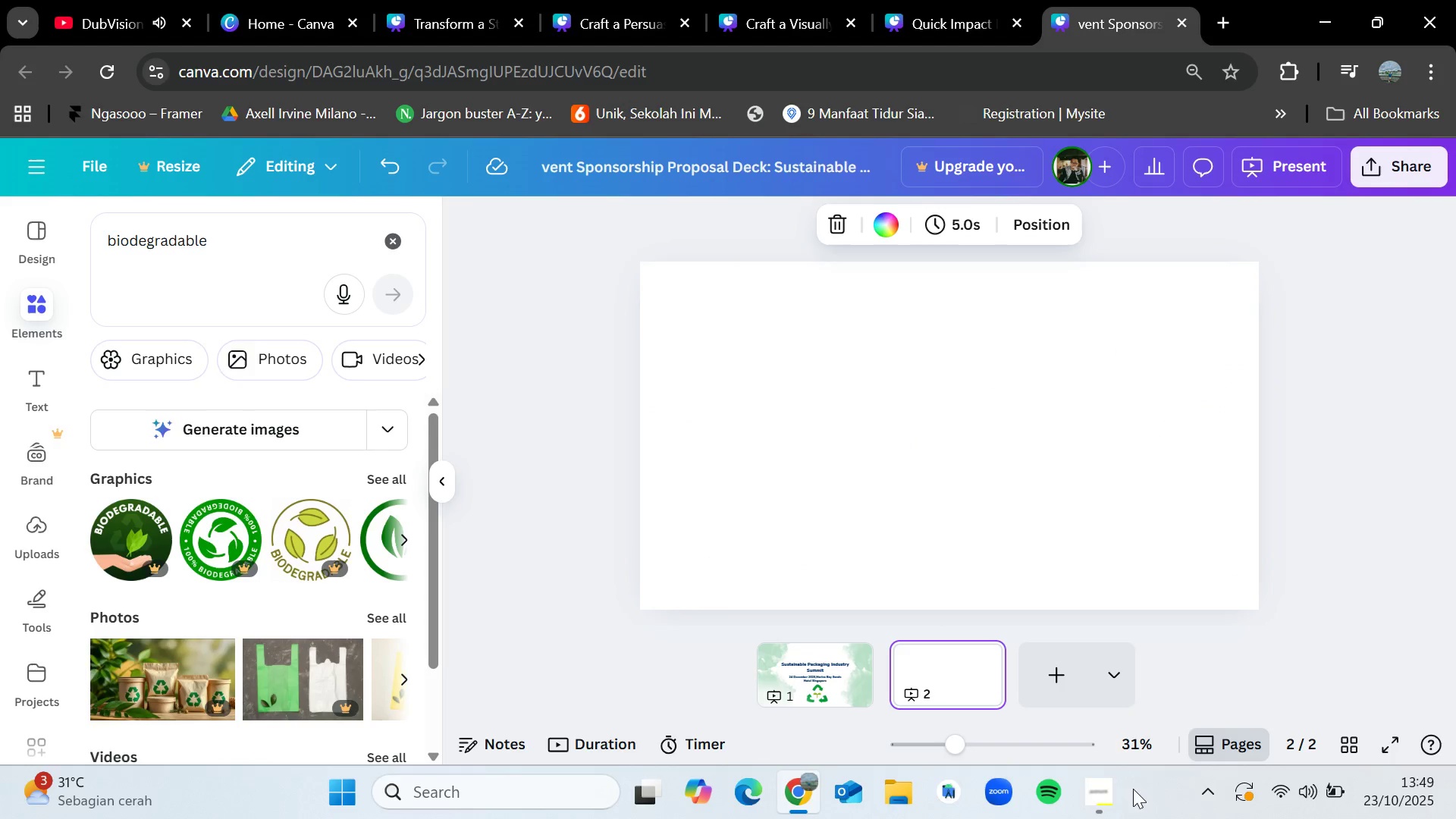 
left_click([1118, 796])